 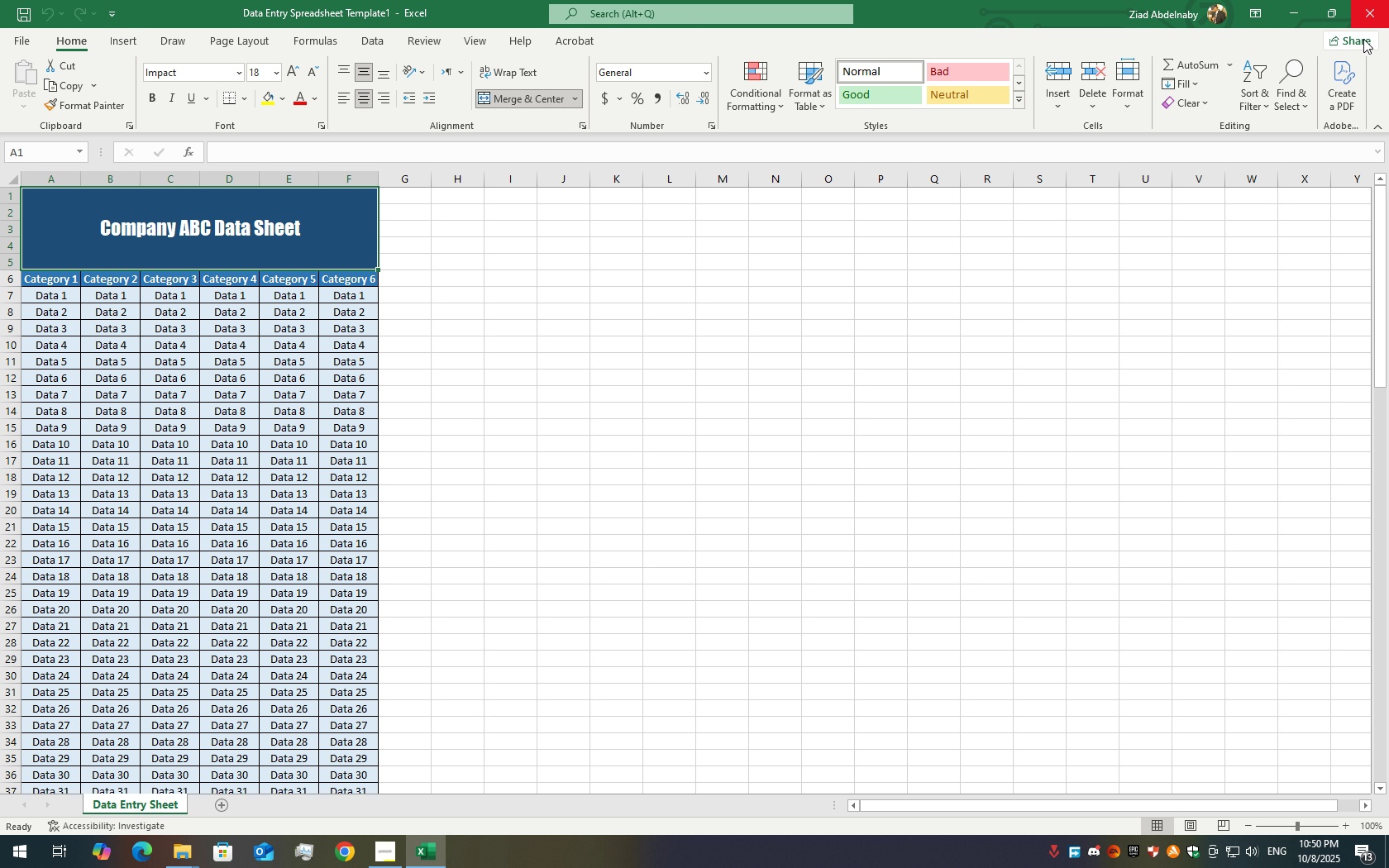 
left_click([1364, 13])
 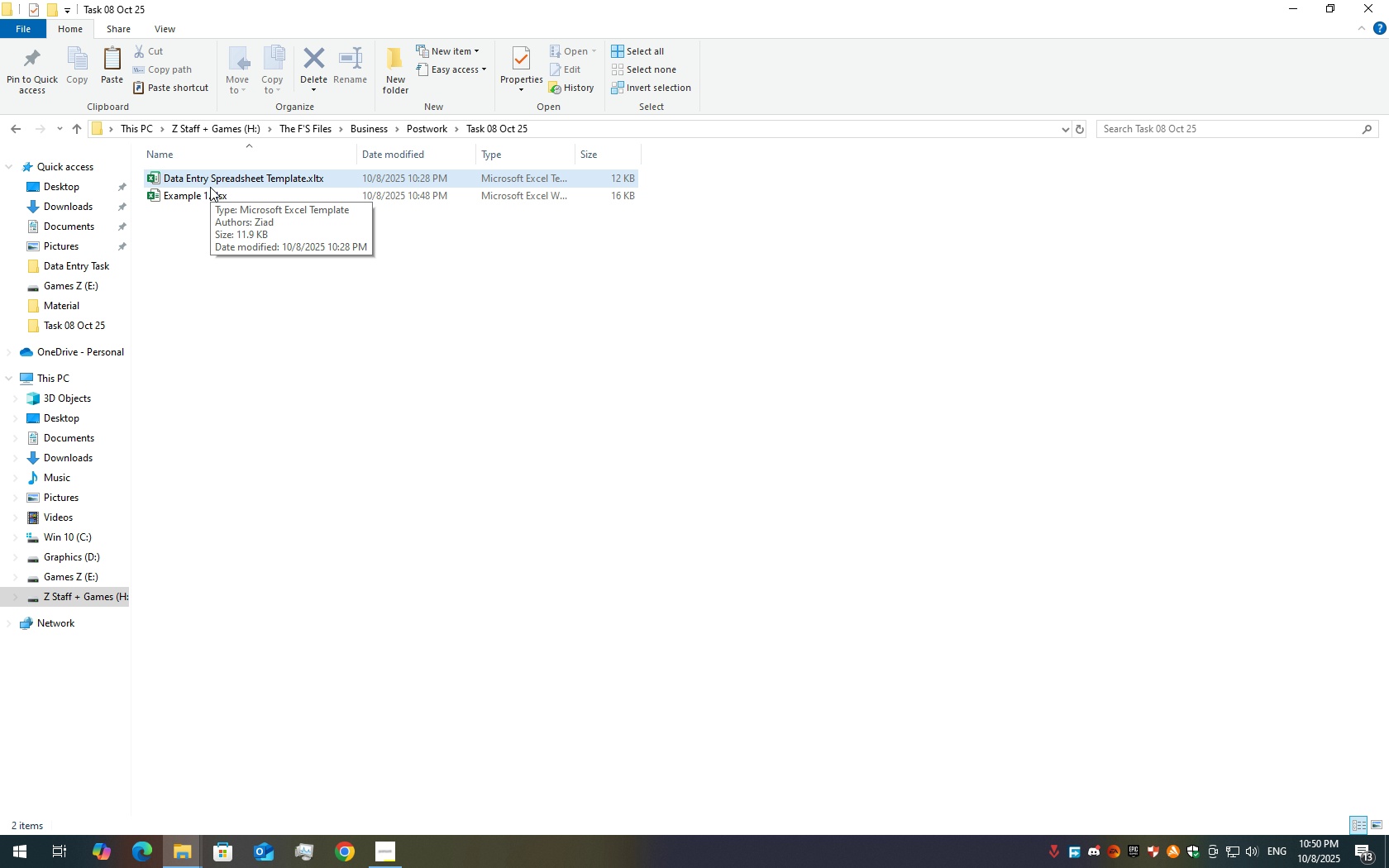 
double_click([210, 187])
 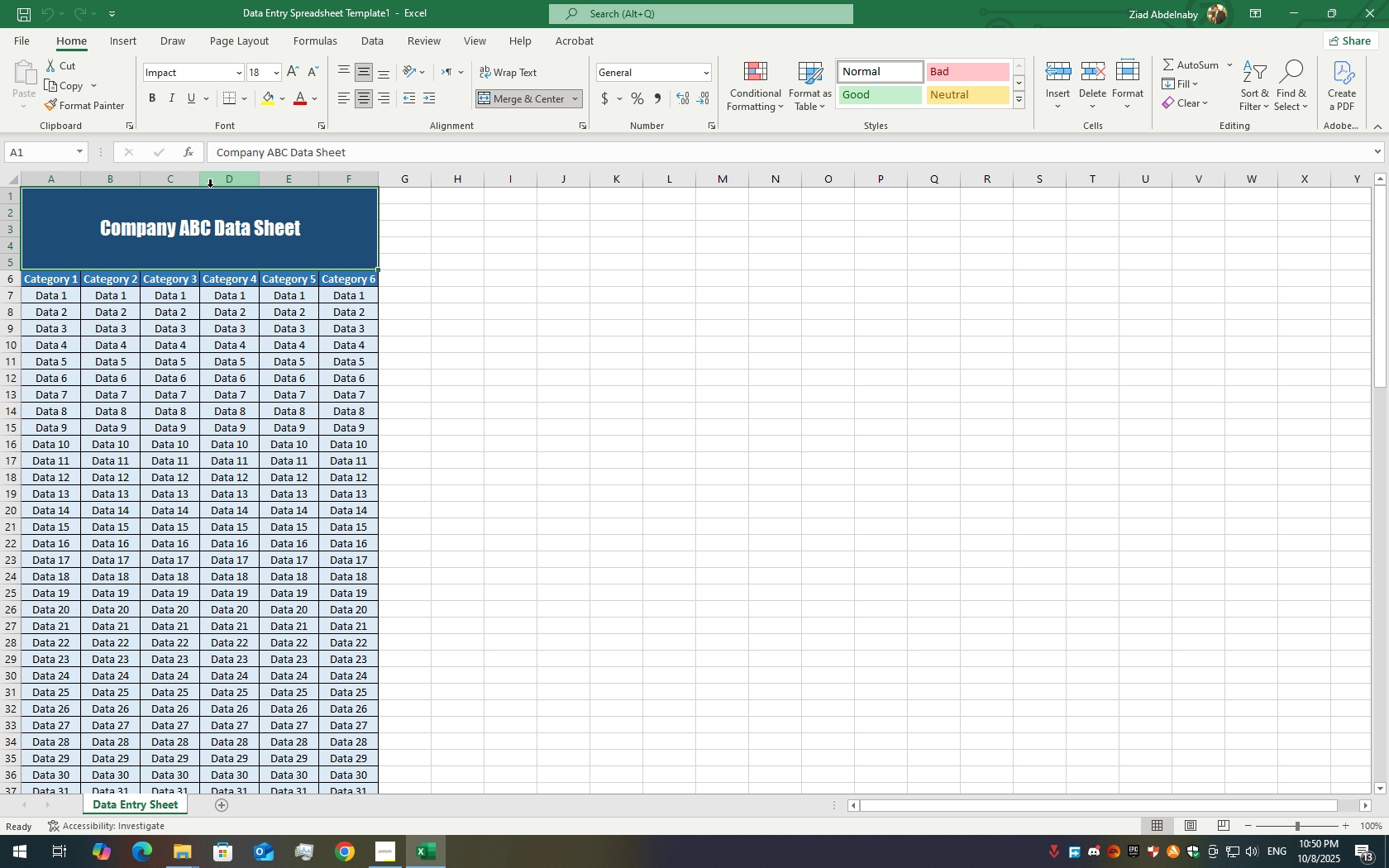 
wait(8.64)
 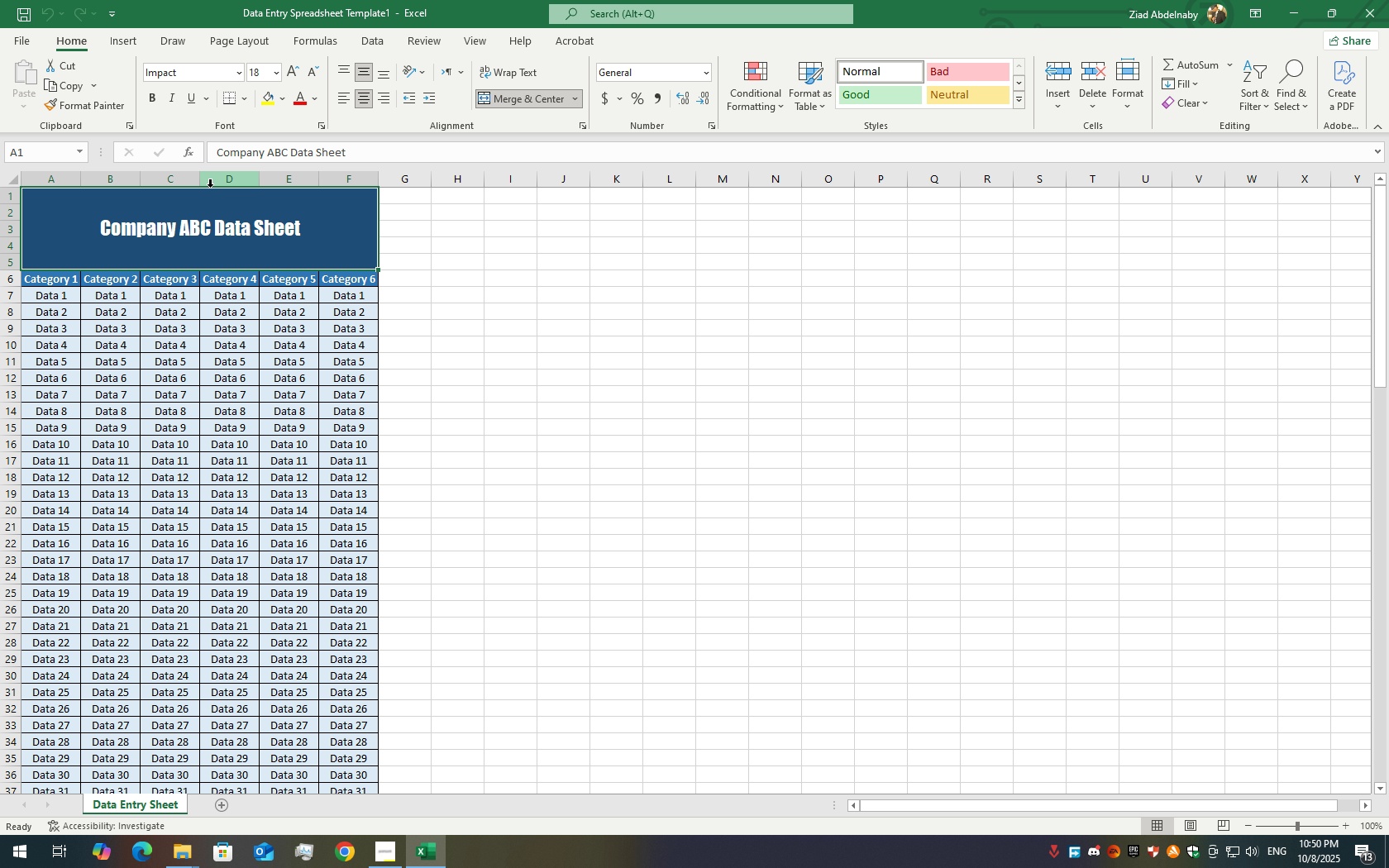 
left_click([1355, 3])
 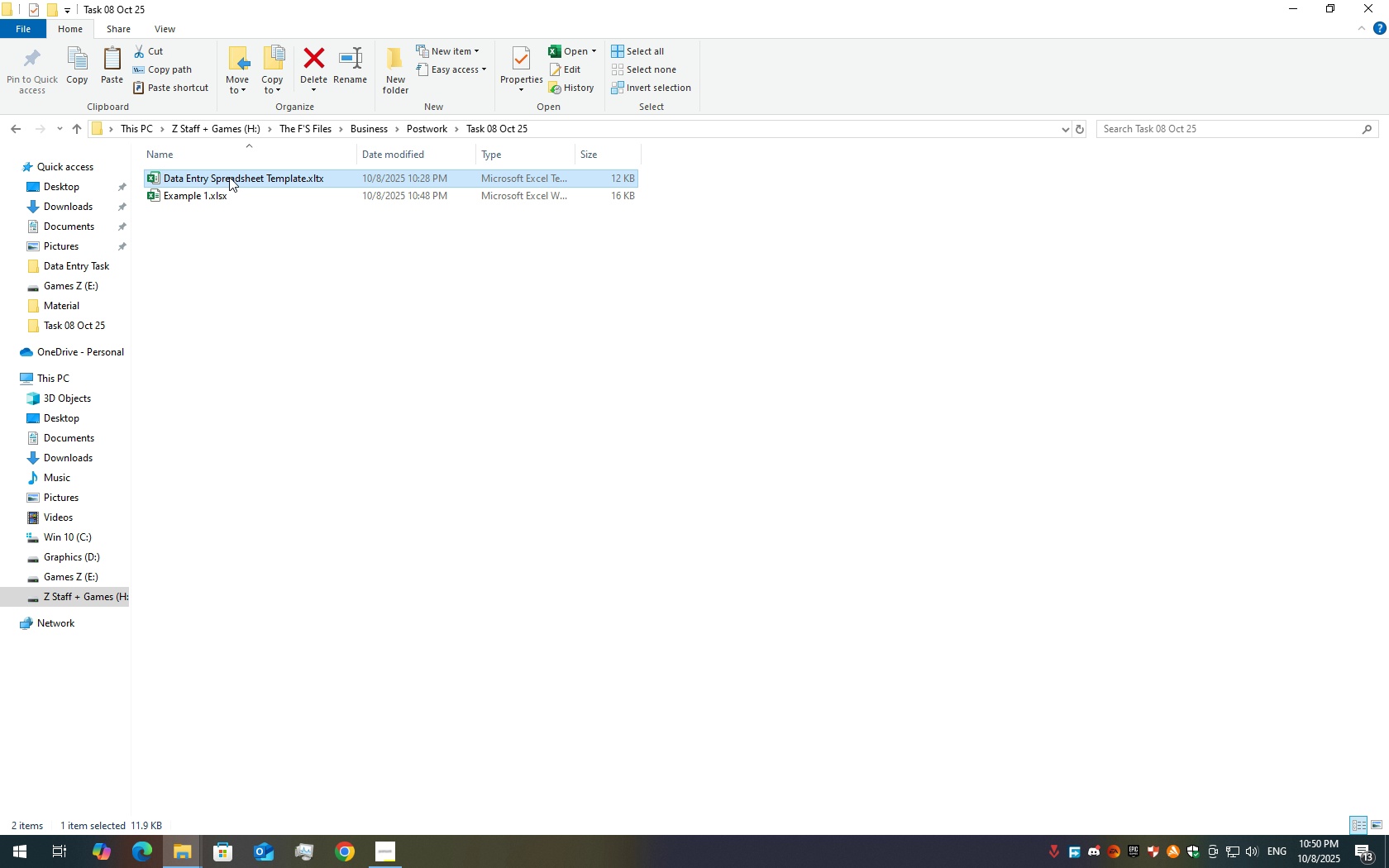 
double_click([229, 177])
 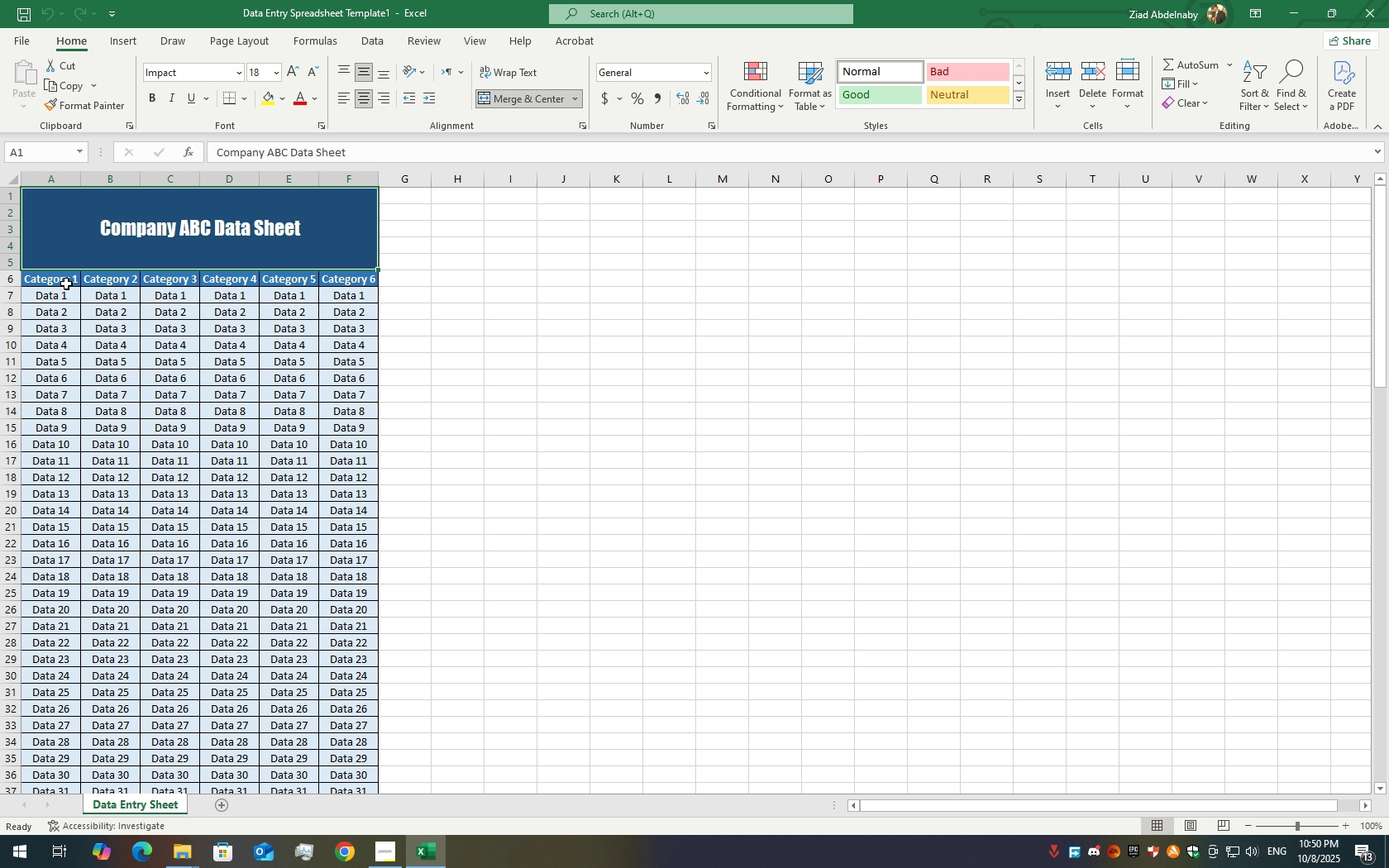 
scroll: coordinate [146, 429], scroll_direction: down, amount: 27.0
 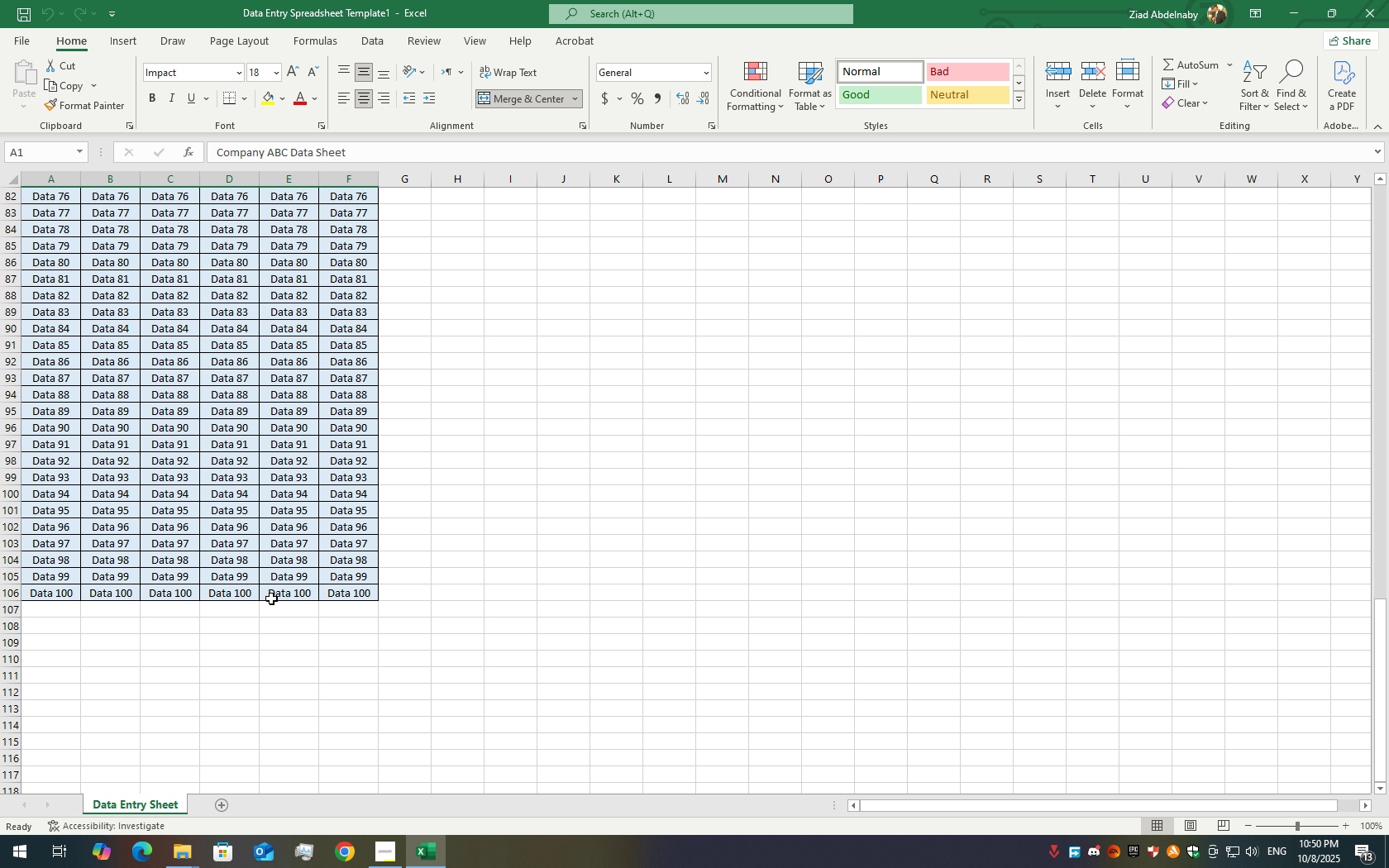 
scroll: coordinate [66, 299], scroll_direction: up, amount: 35.0
 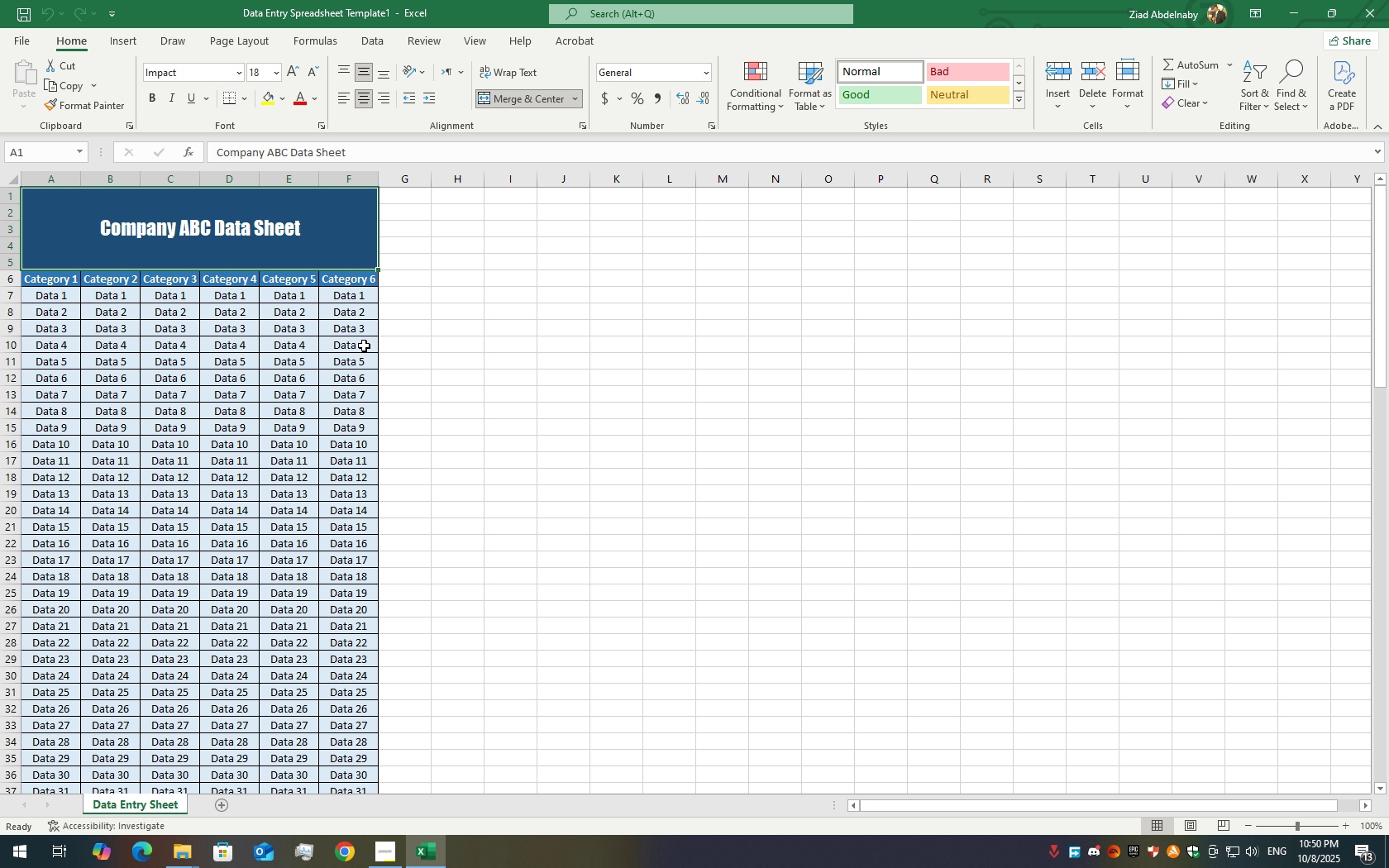 
scroll: coordinate [352, 604], scroll_direction: down, amount: 25.0
 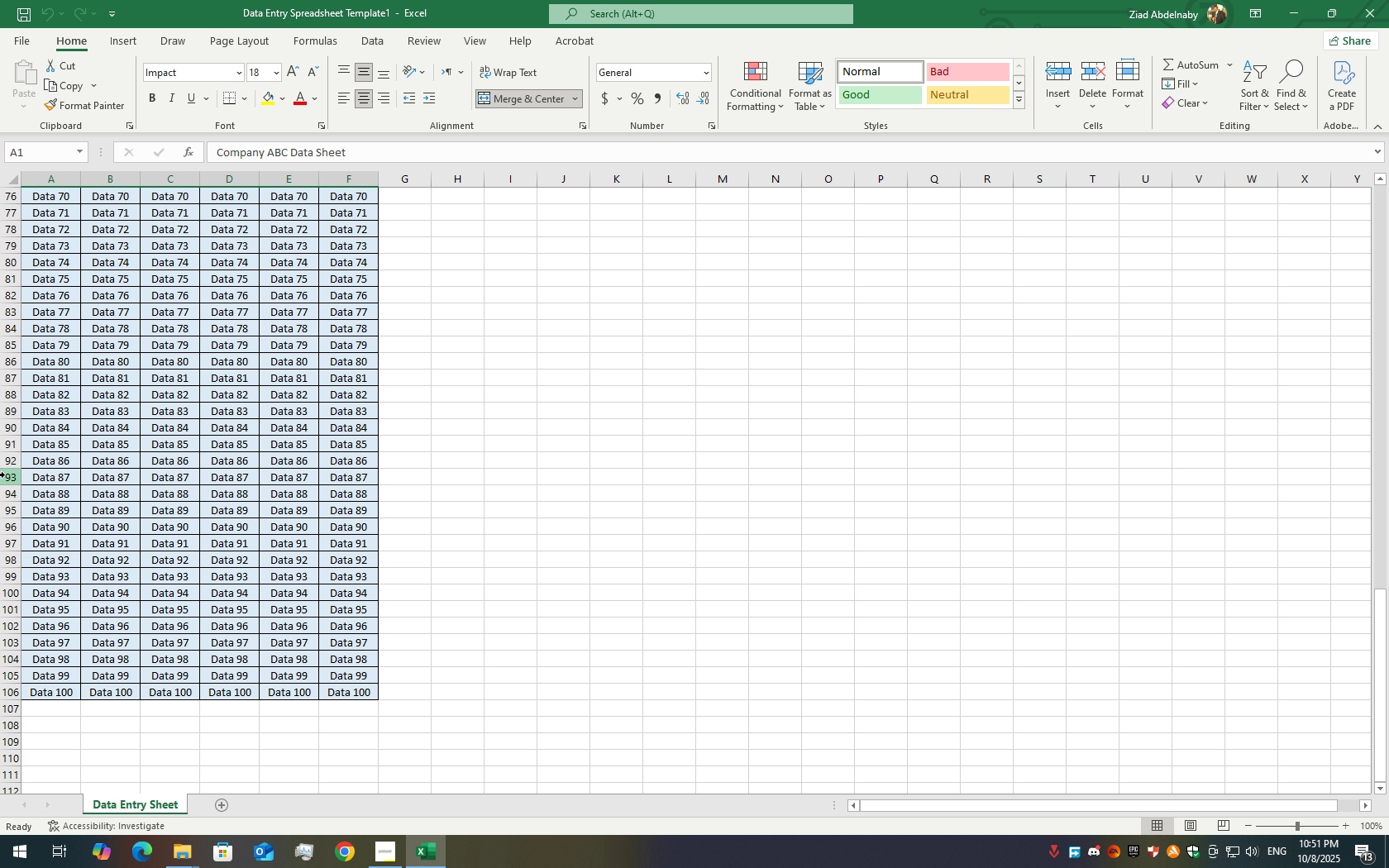 
scroll: coordinate [52, 305], scroll_direction: up, amount: 30.0
 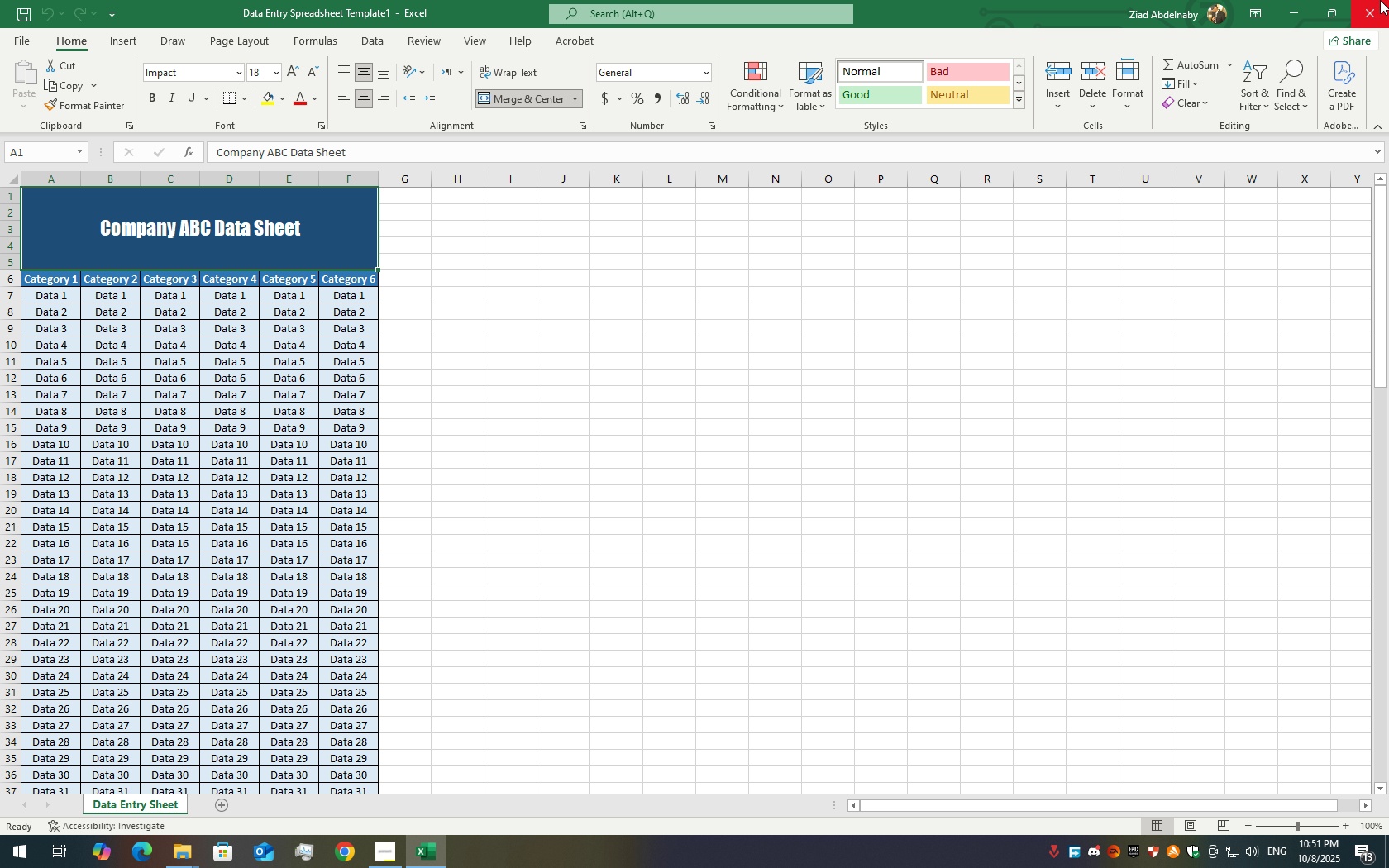 
left_click([1380, 0])
 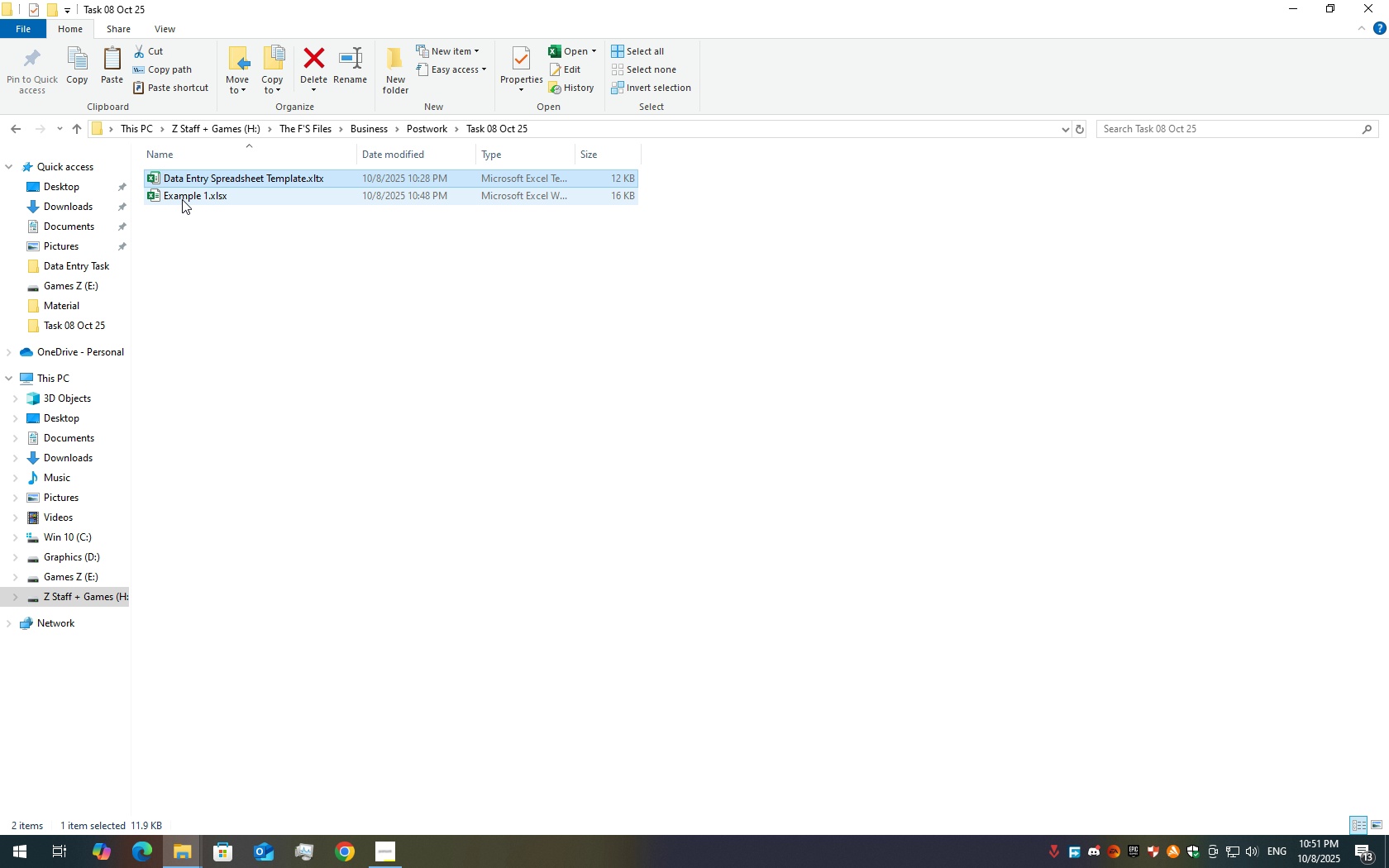 